 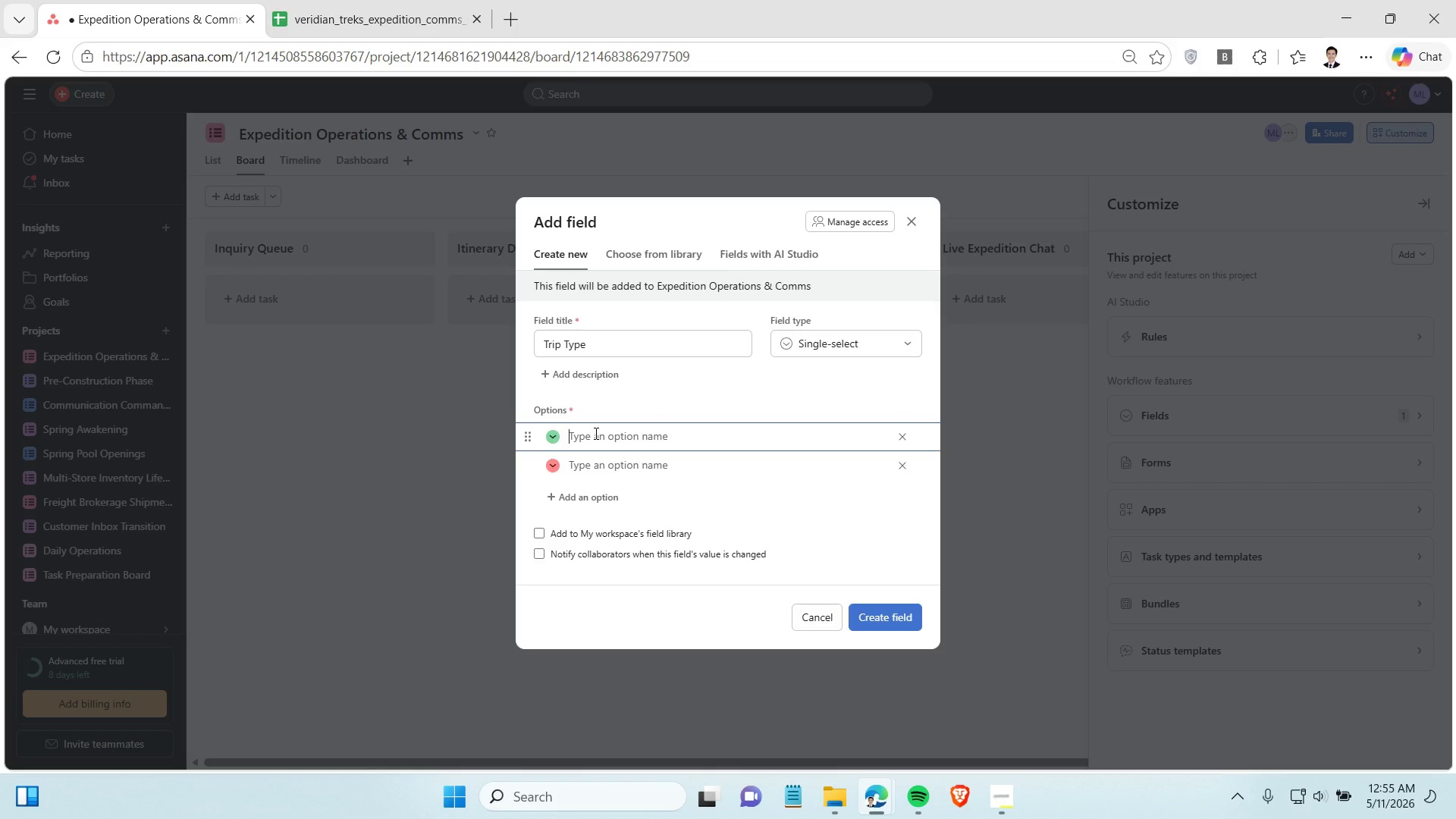 
key(Tab)
 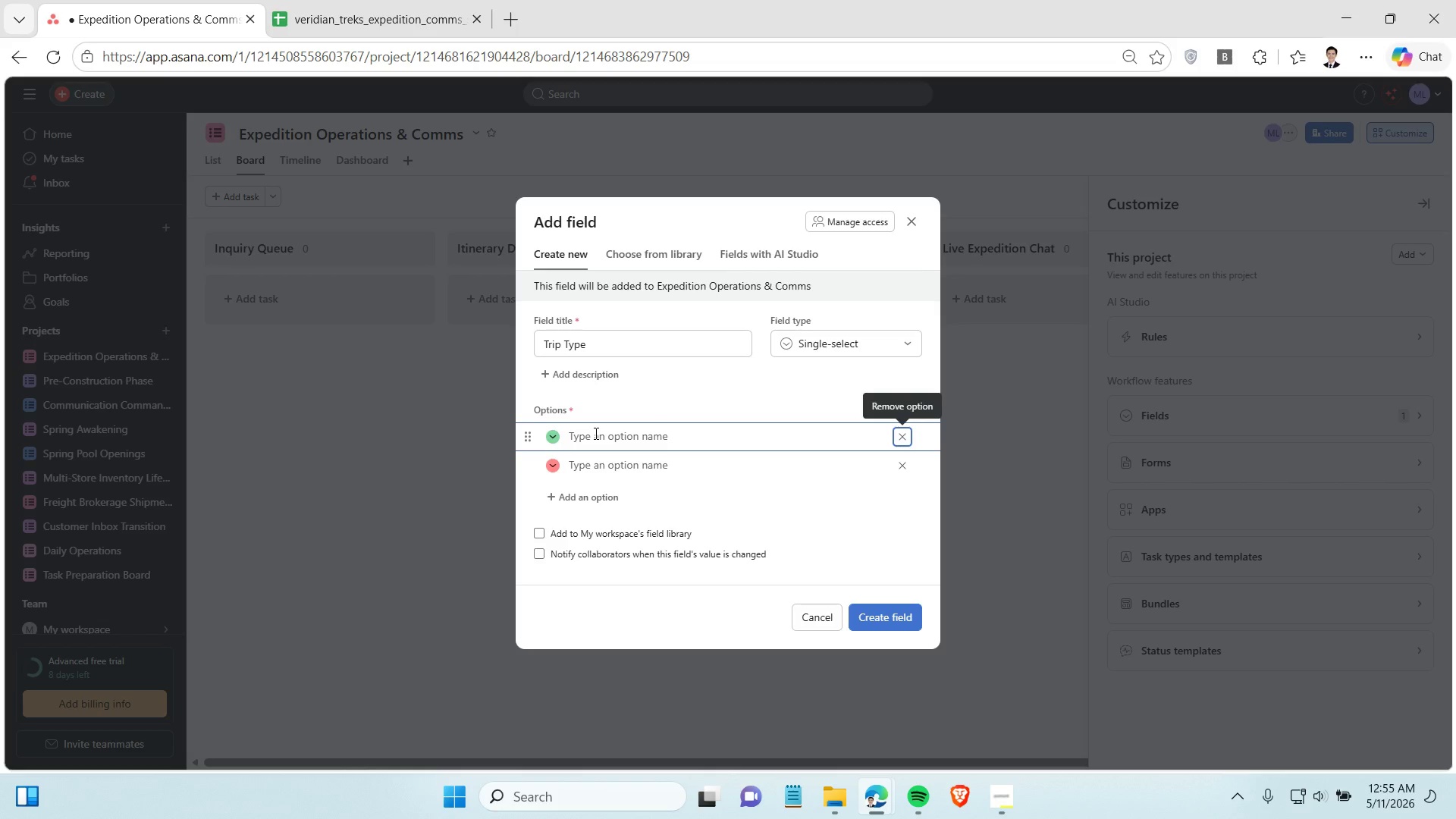 
key(CapsLock)
 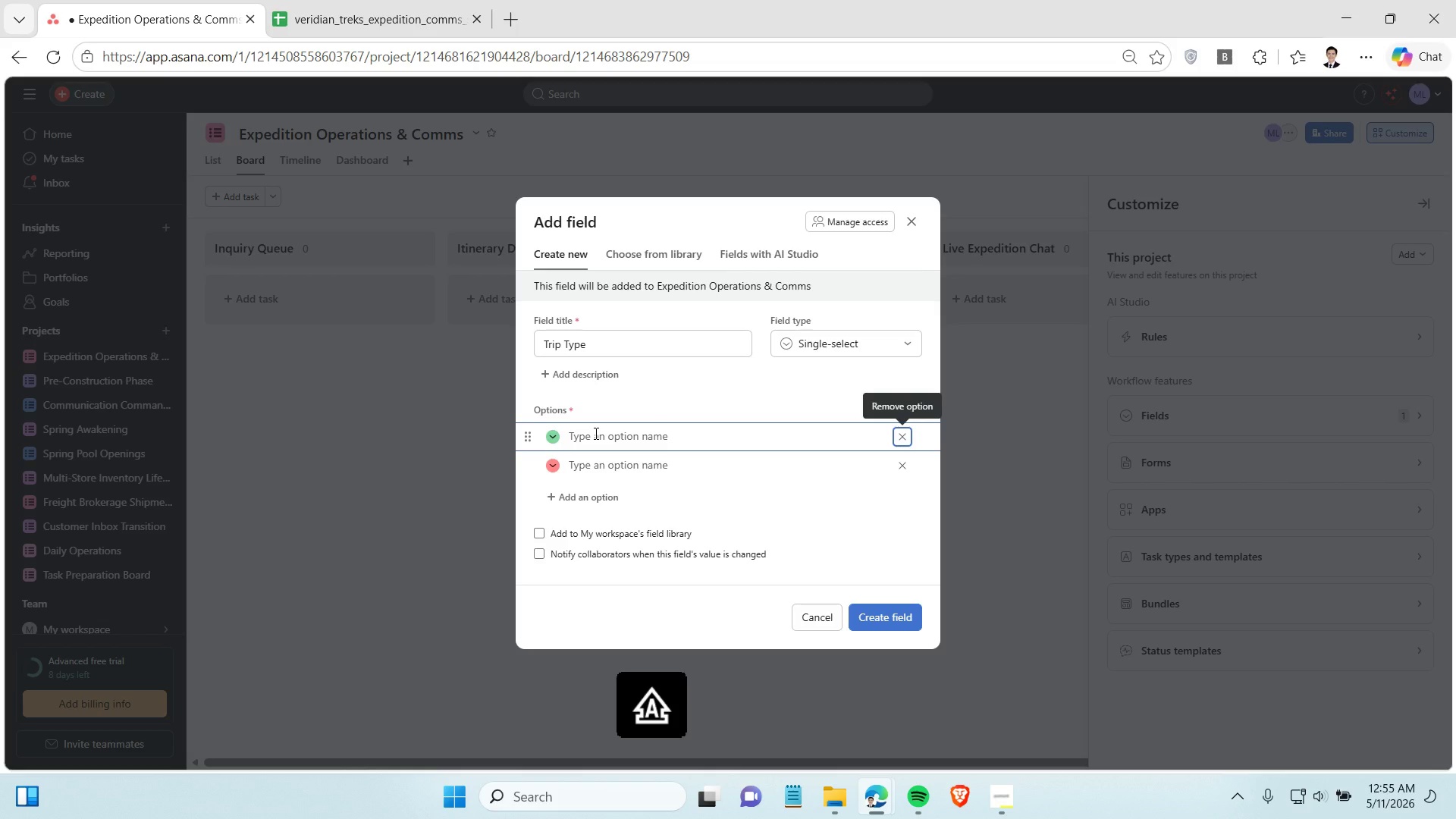 
key(T)
 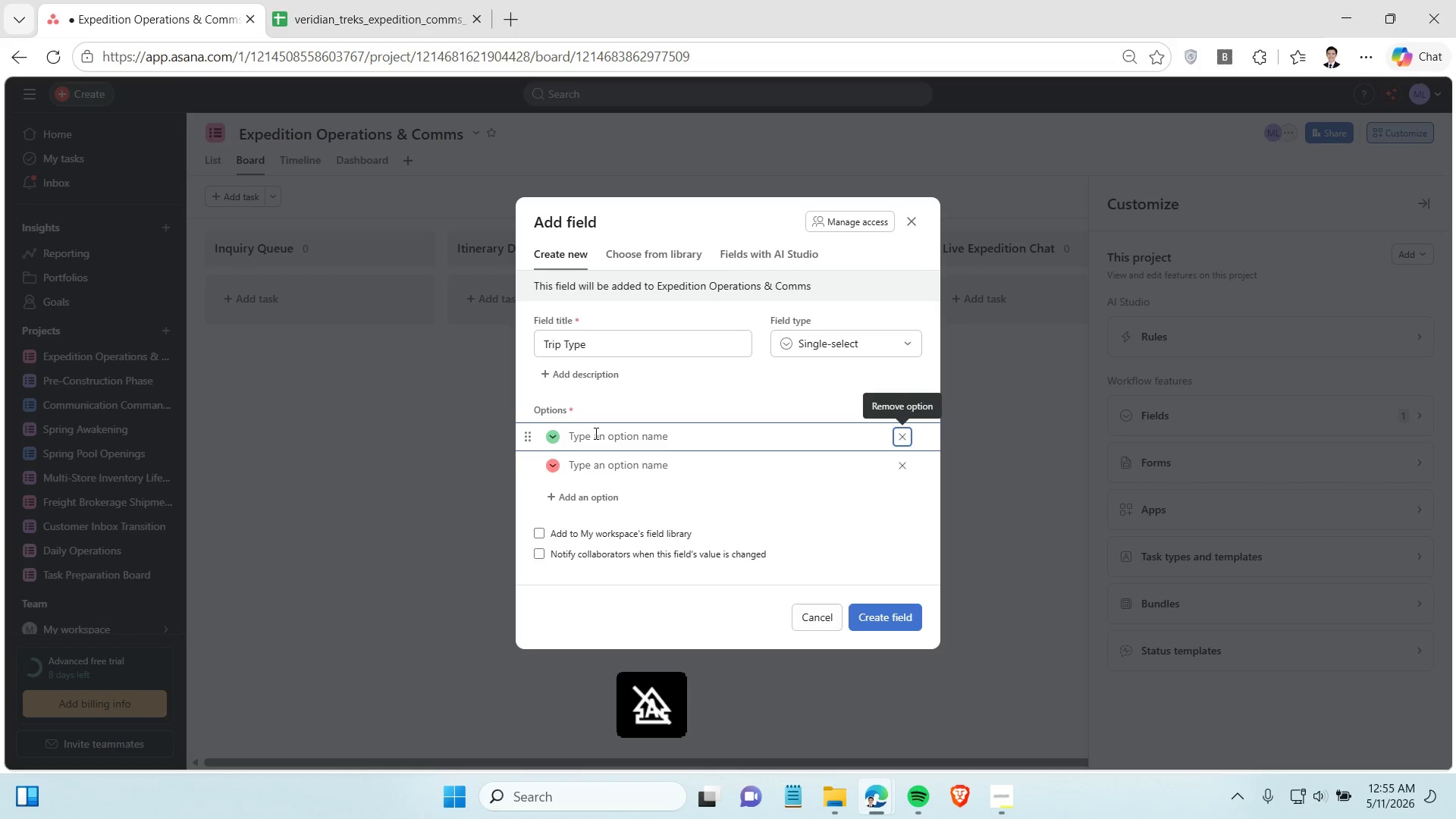 
key(CapsLock)
 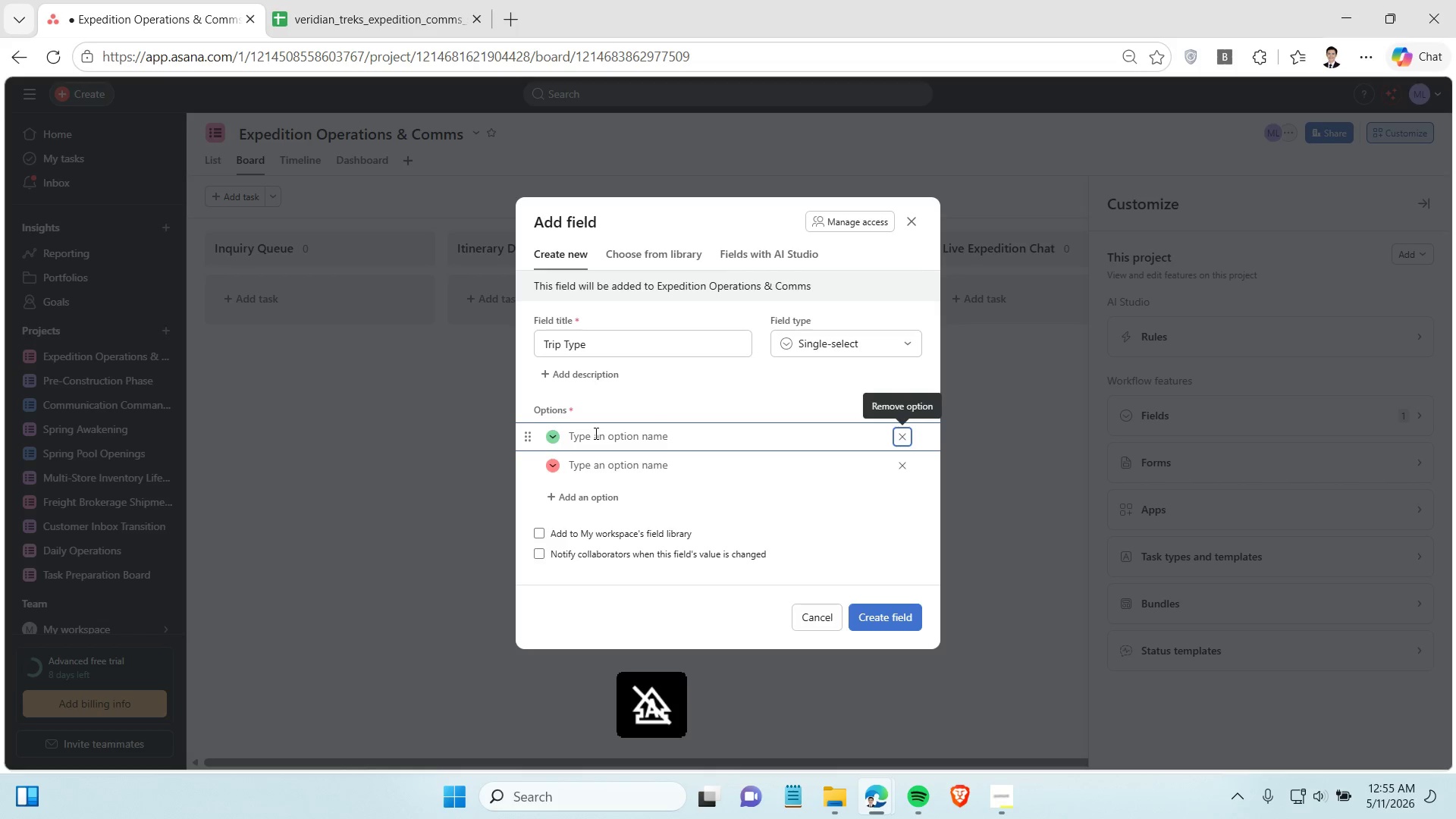 
key(R)
 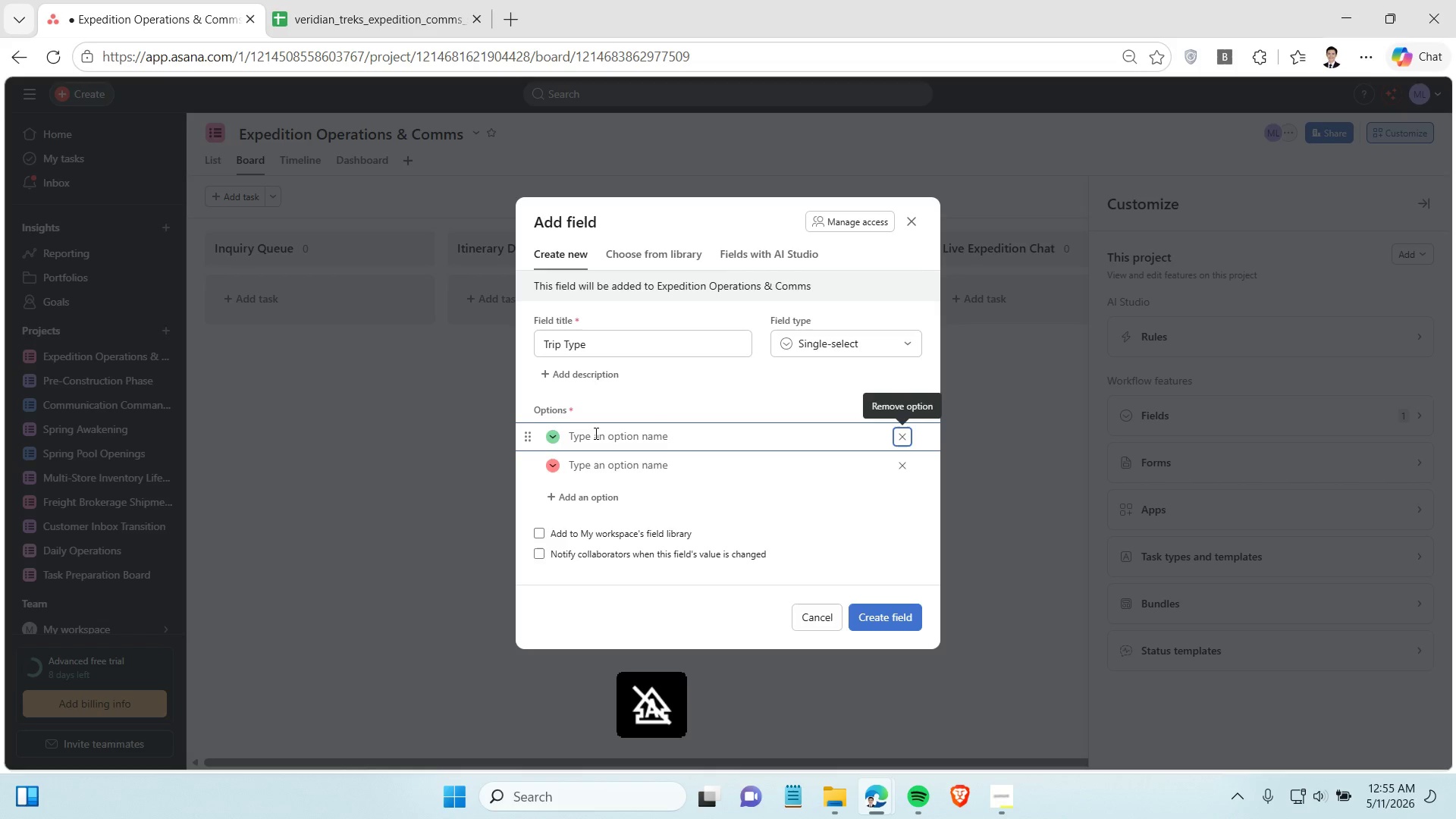 
left_click([595, 433])
 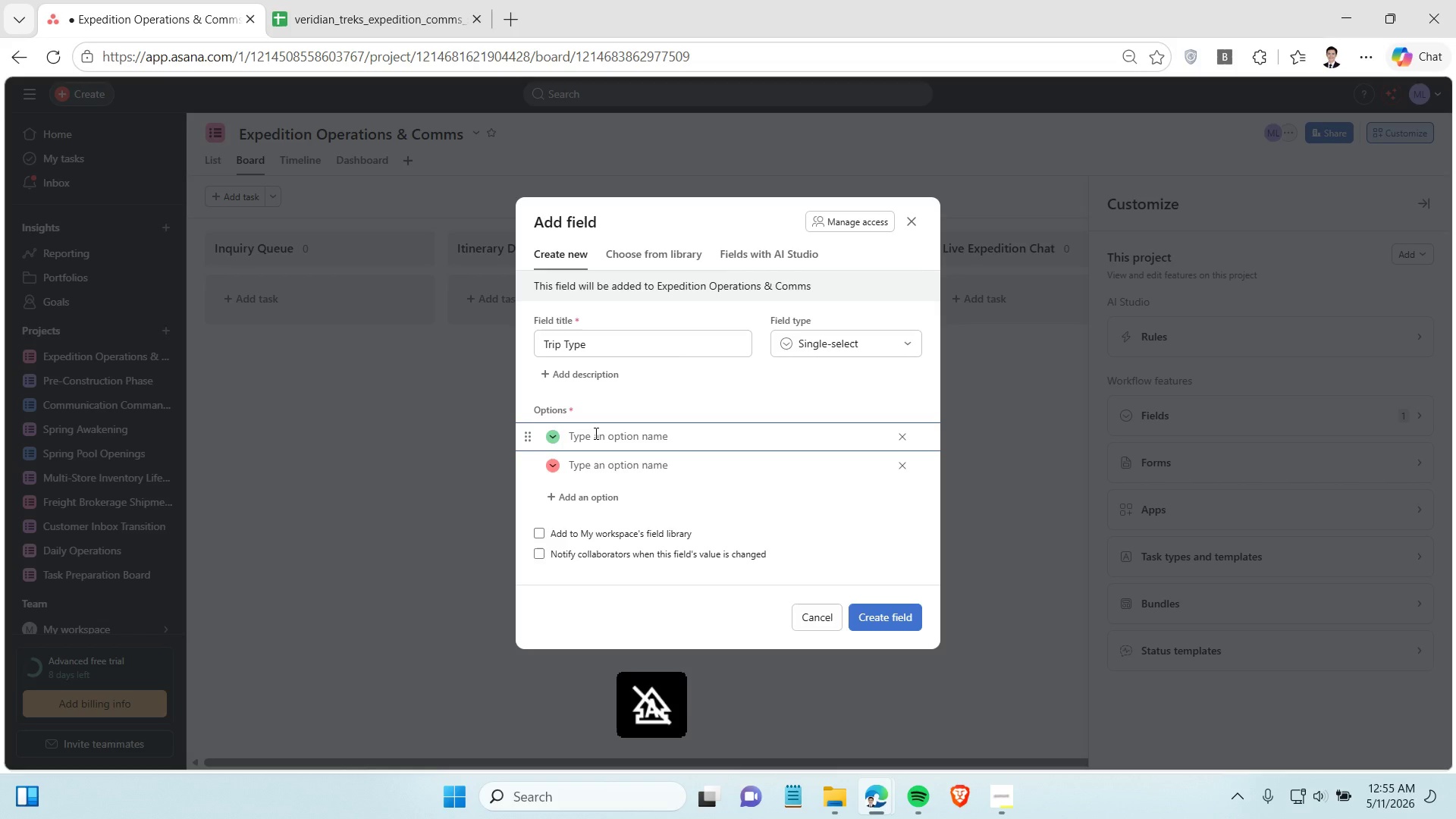 
type(Trekking)
 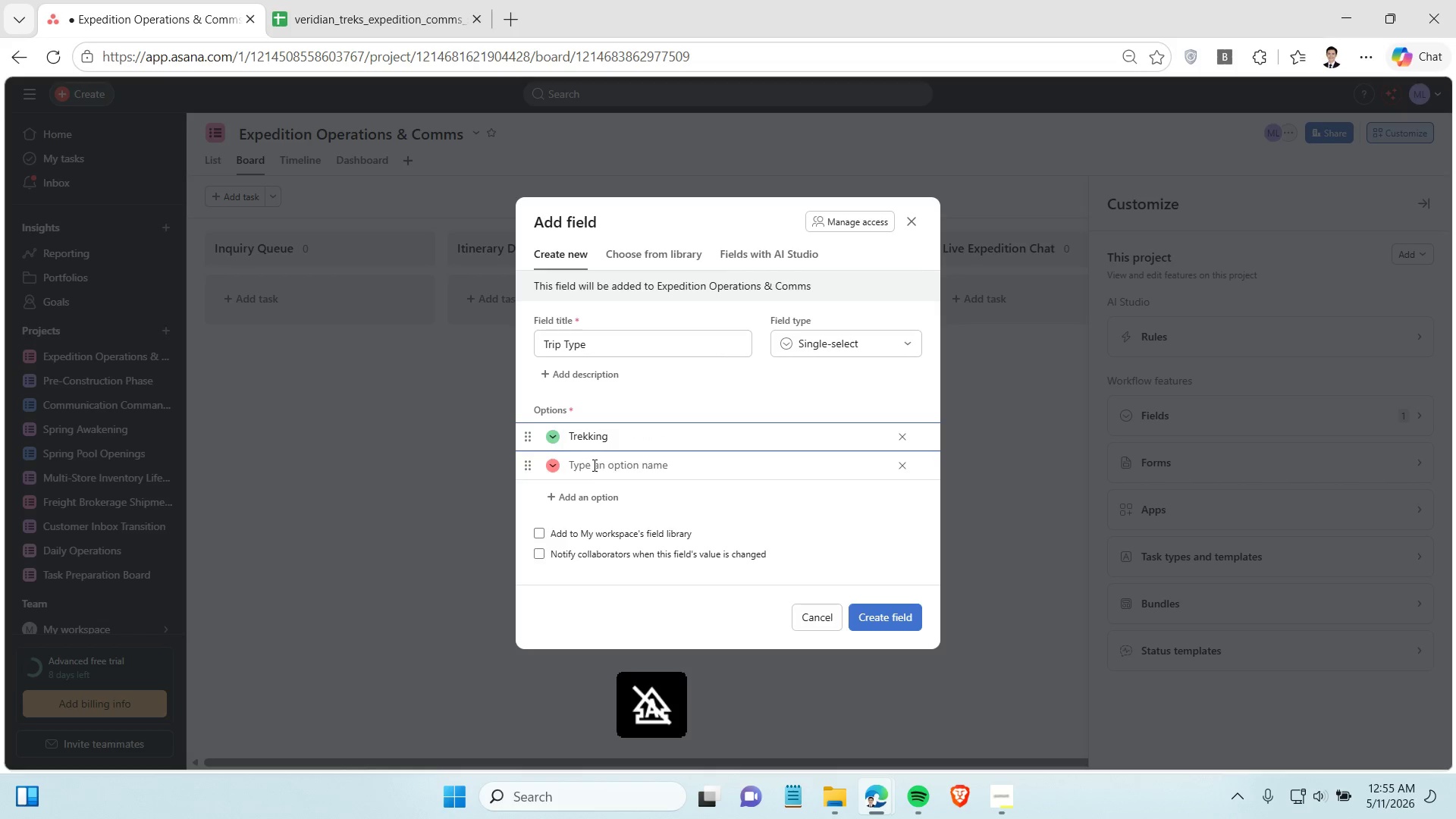 
left_click([595, 465])
 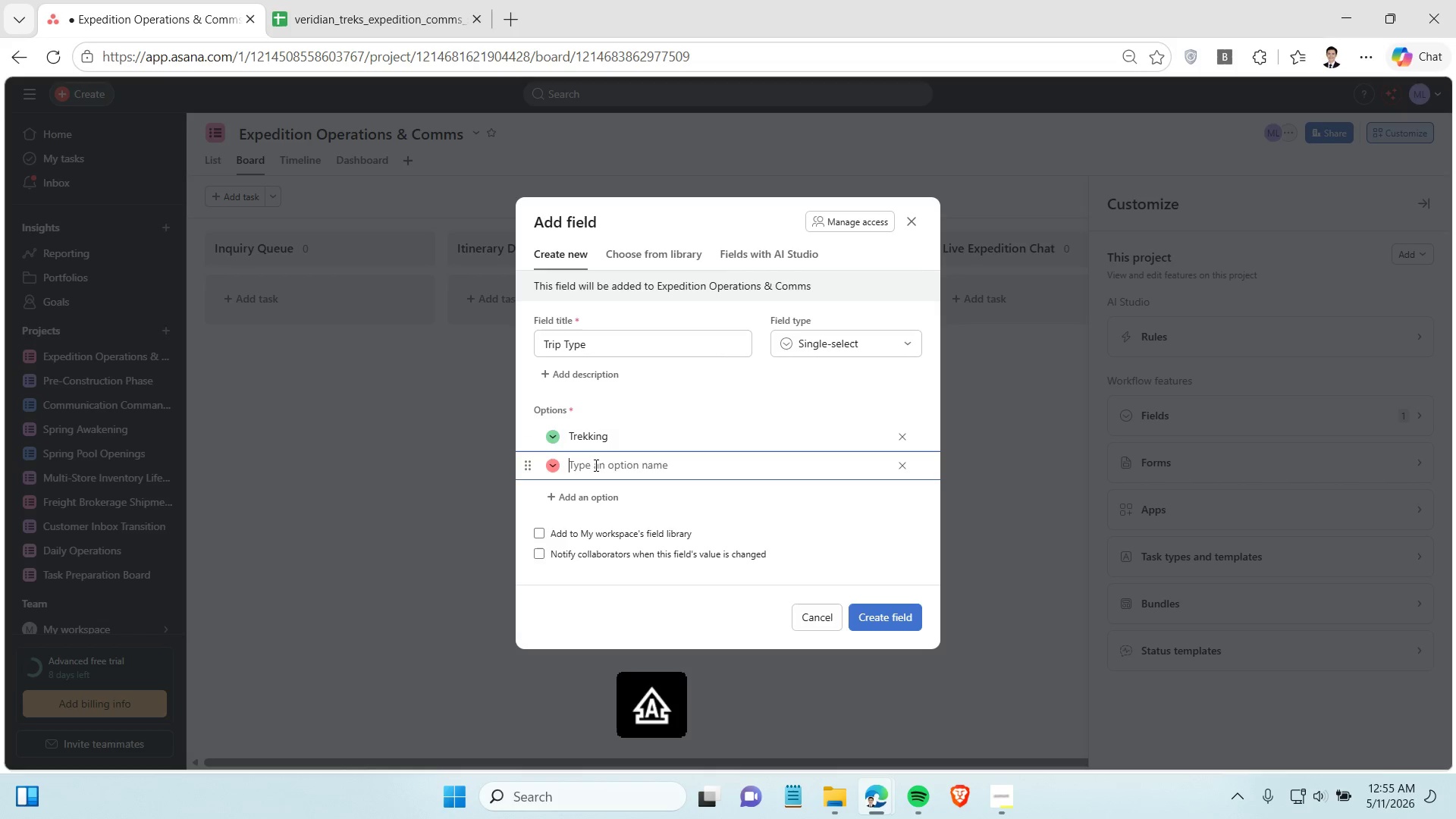 
type(Kayakig)
key(Backspace)
type(ng)
 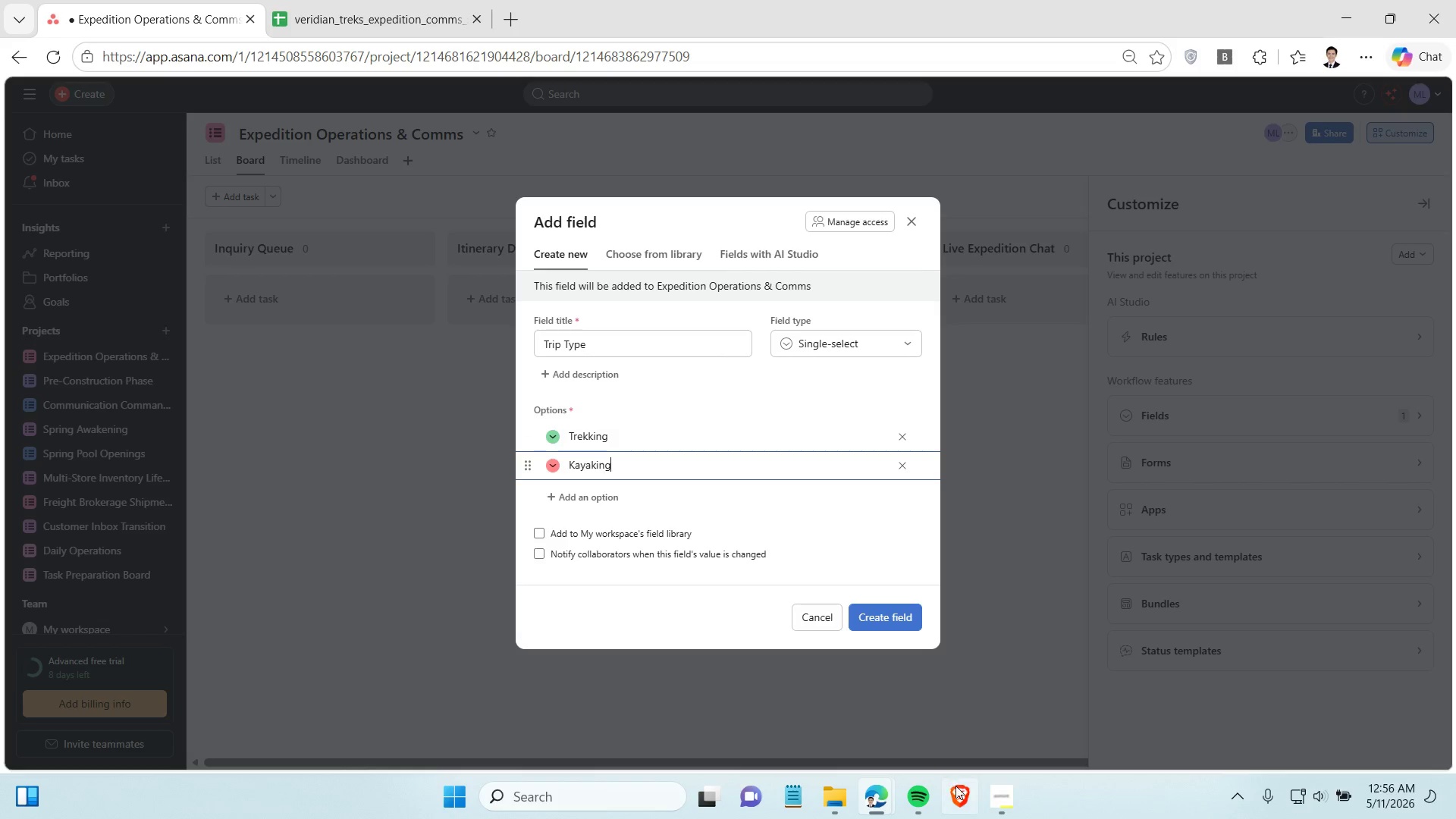 
left_click([981, 798])